 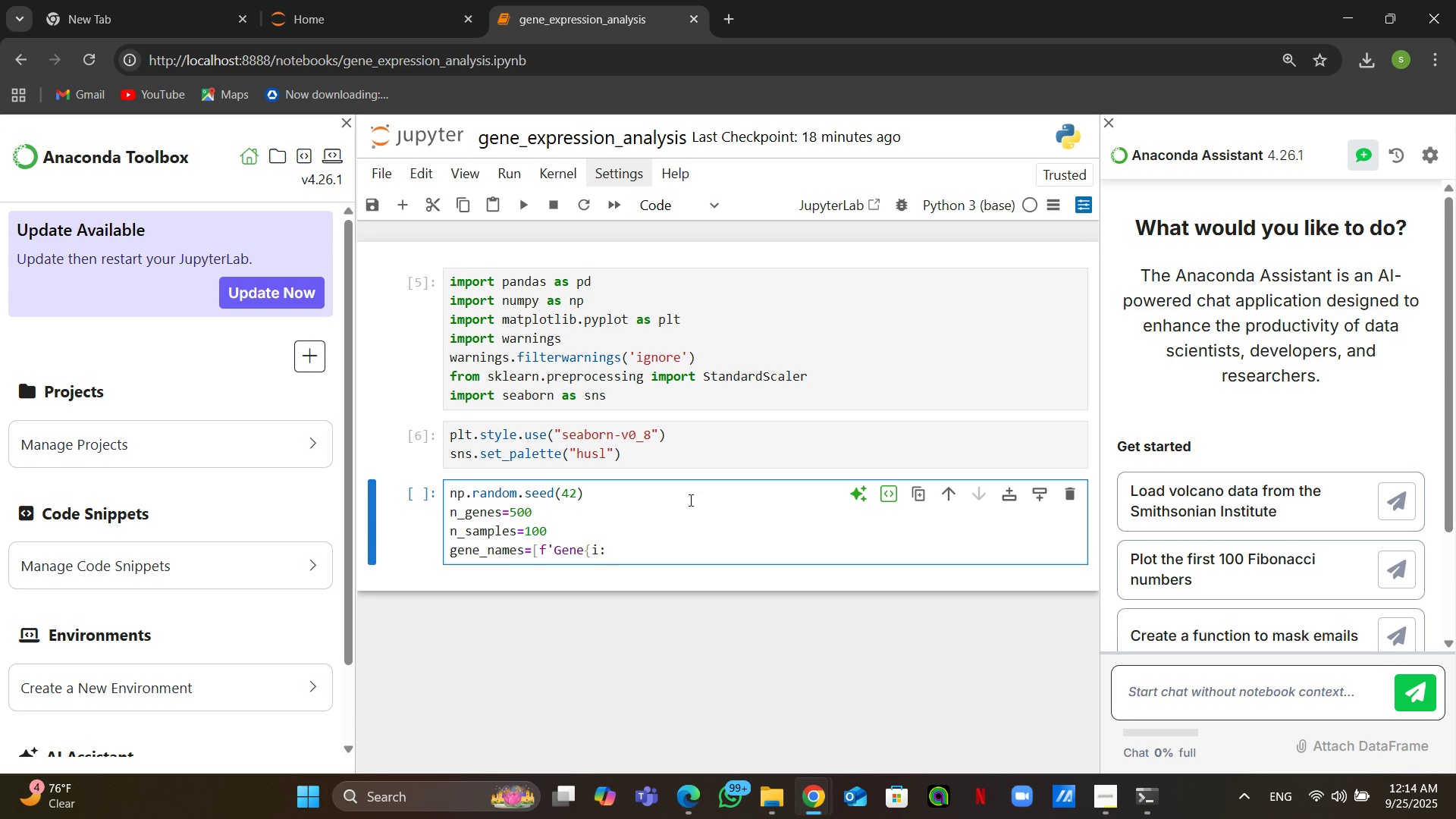 
key(Numpad0)
 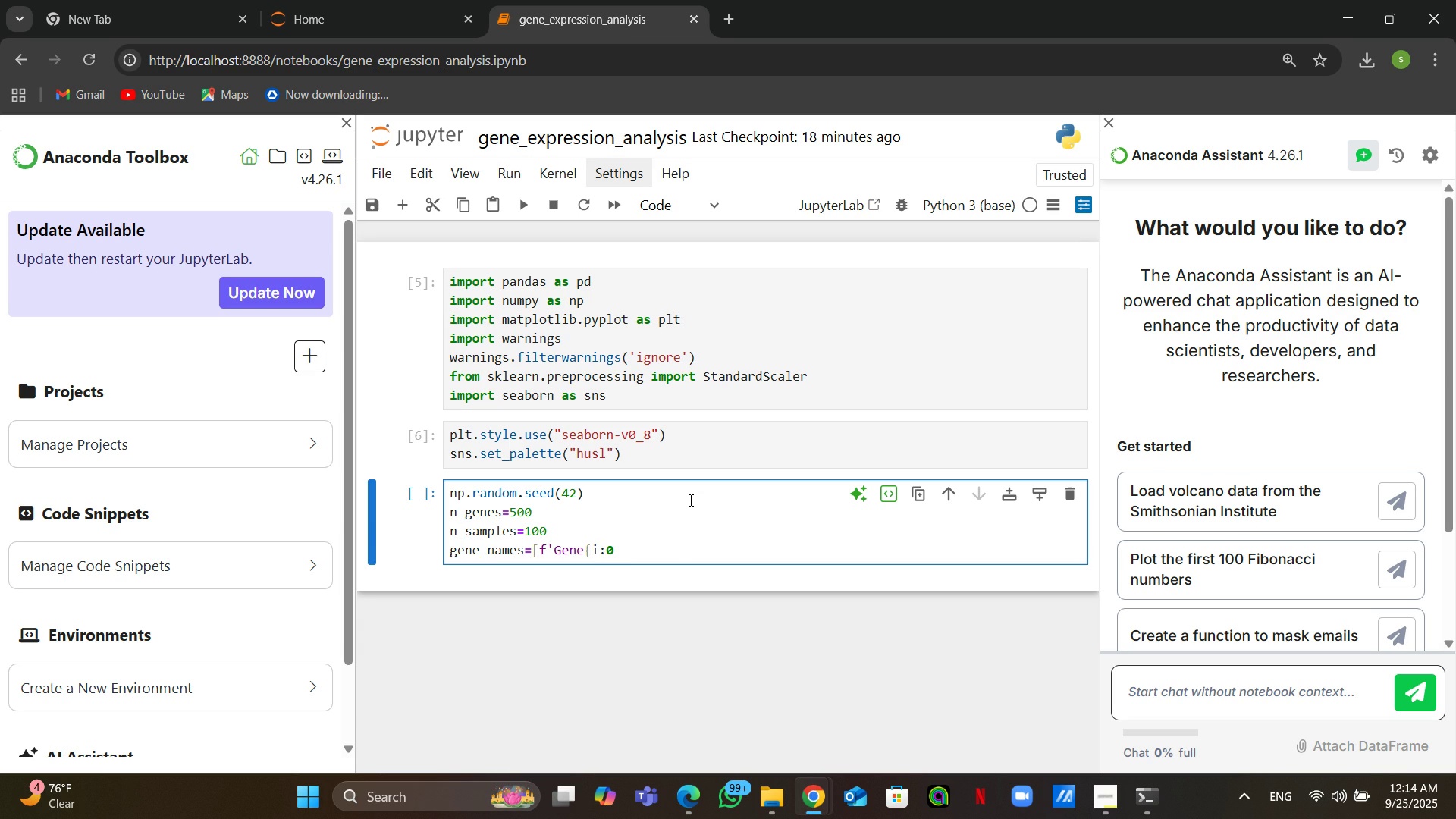 
key(Numpad4)
 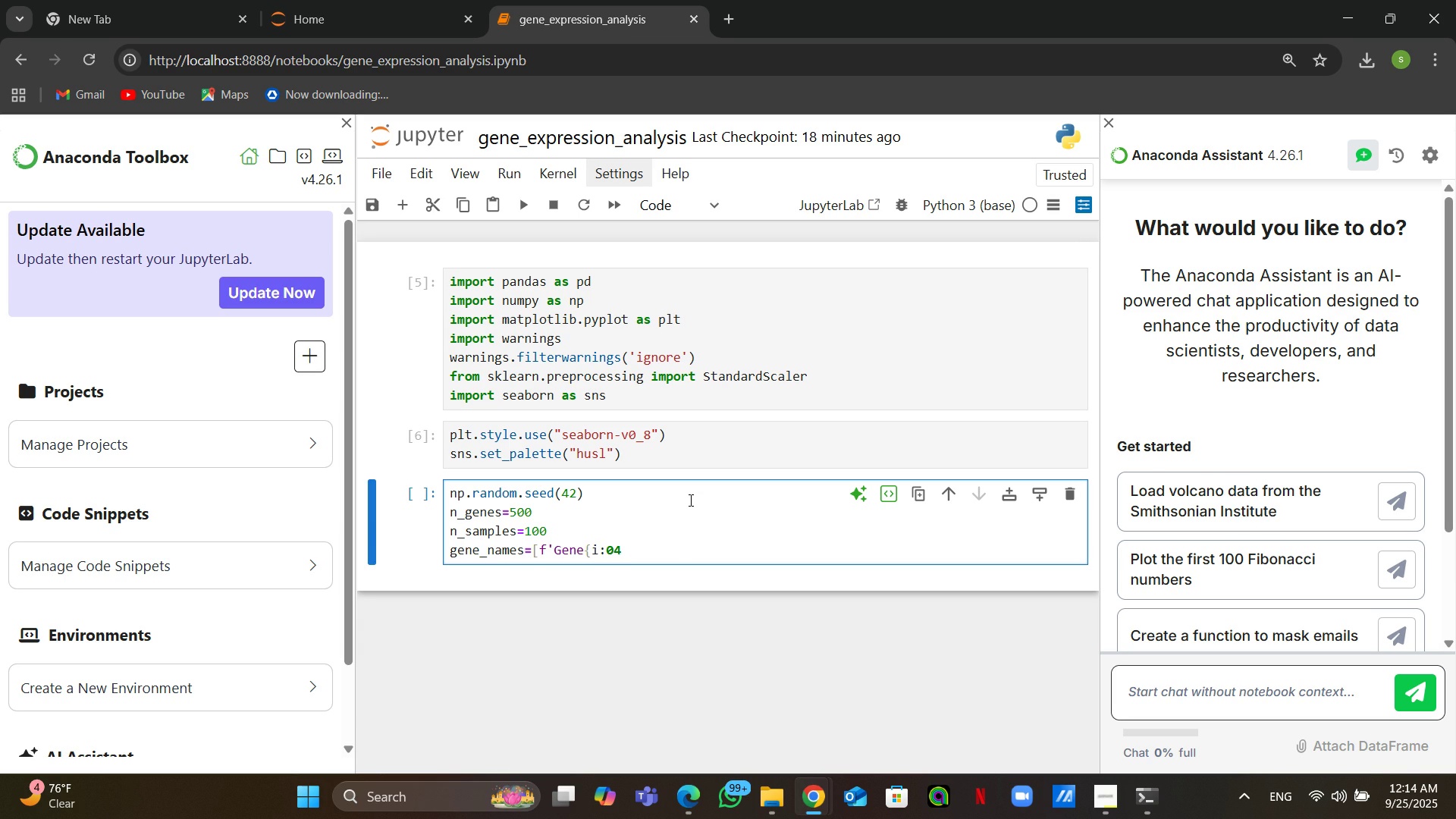 
key(D)
 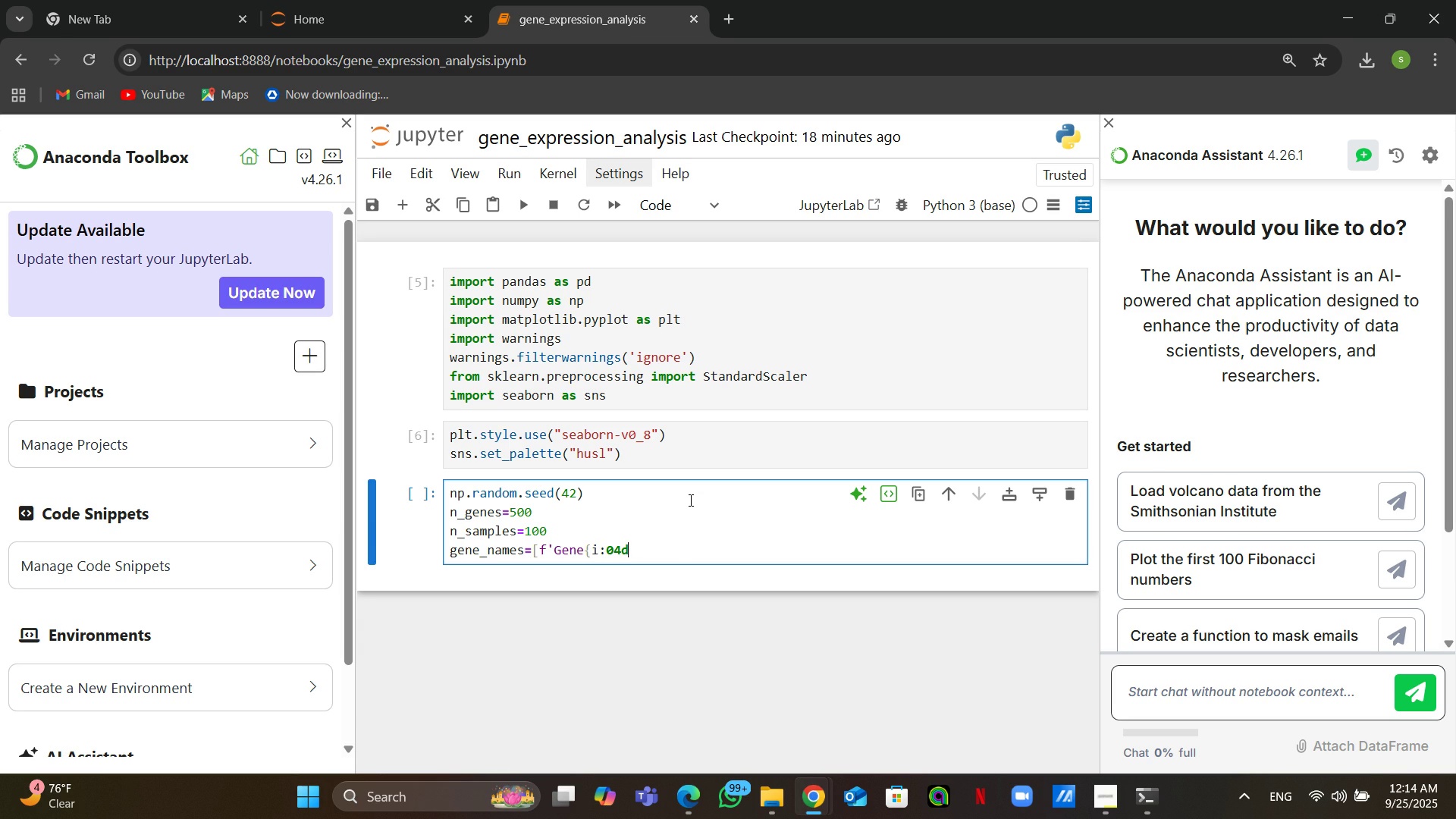 
key(Quote)